 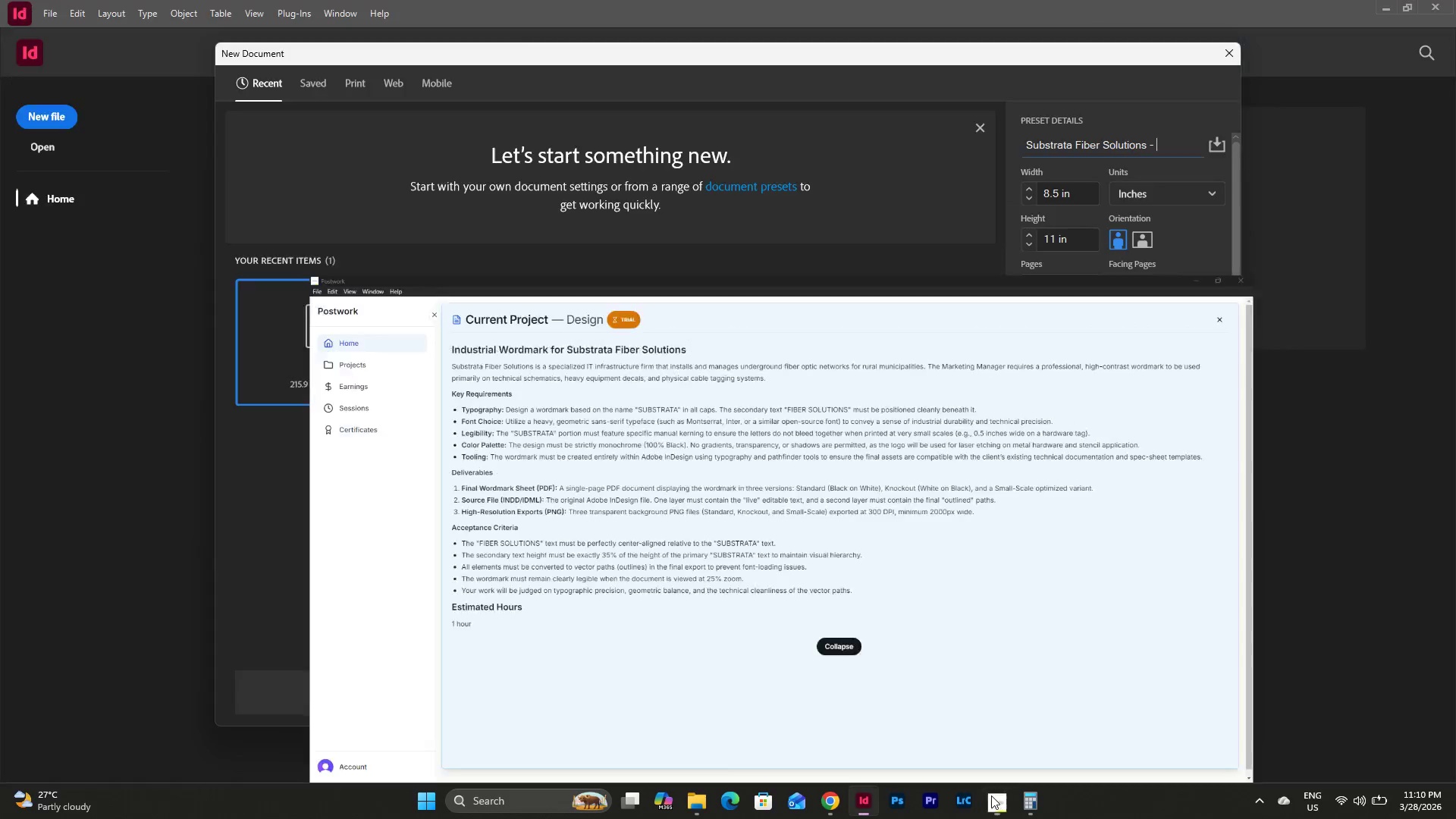 
type(Work)
key(Backspace)
type(dmark)
 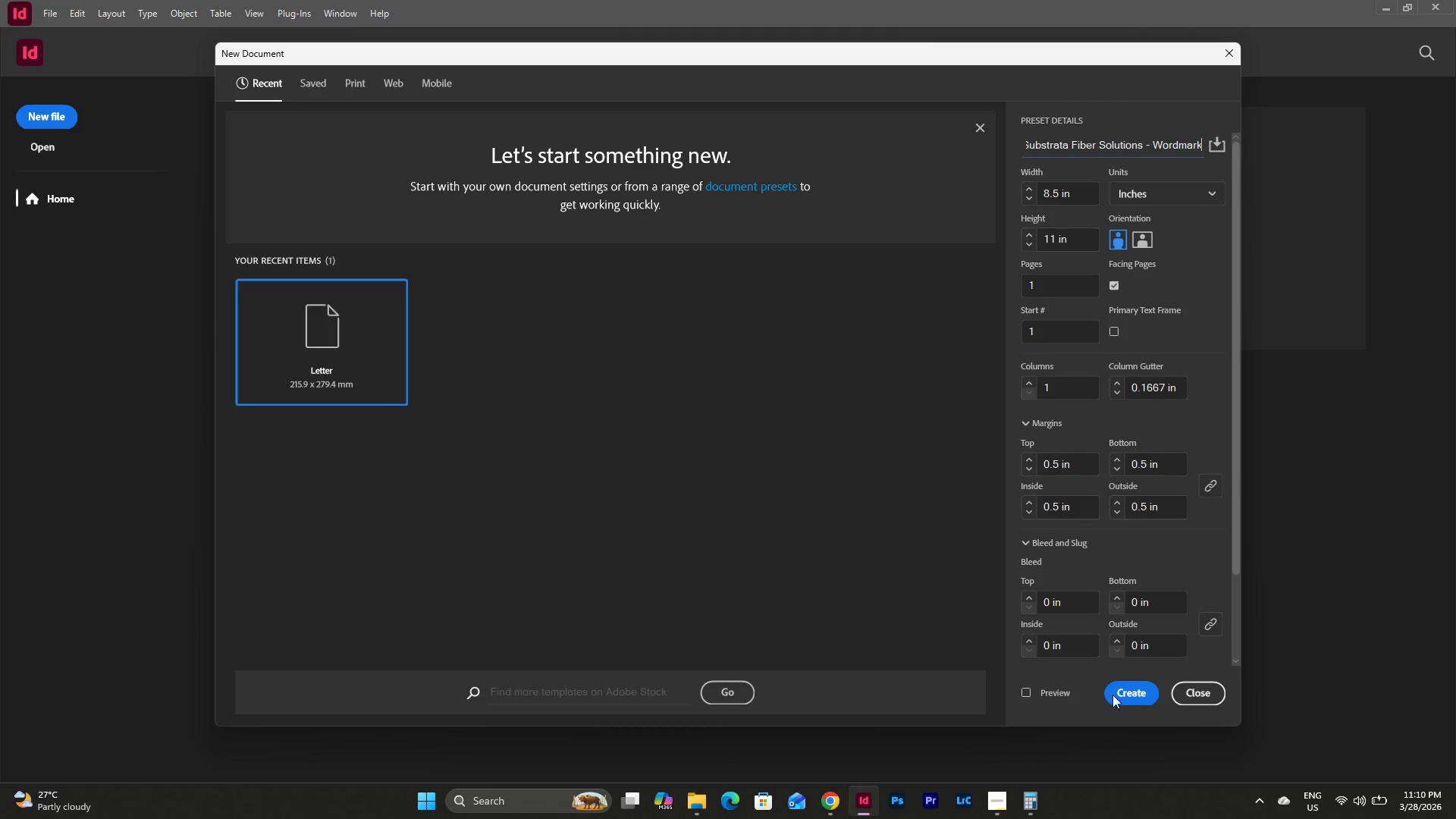 
scroll: coordinate [1163, 542], scroll_direction: down, amount: 11.0
 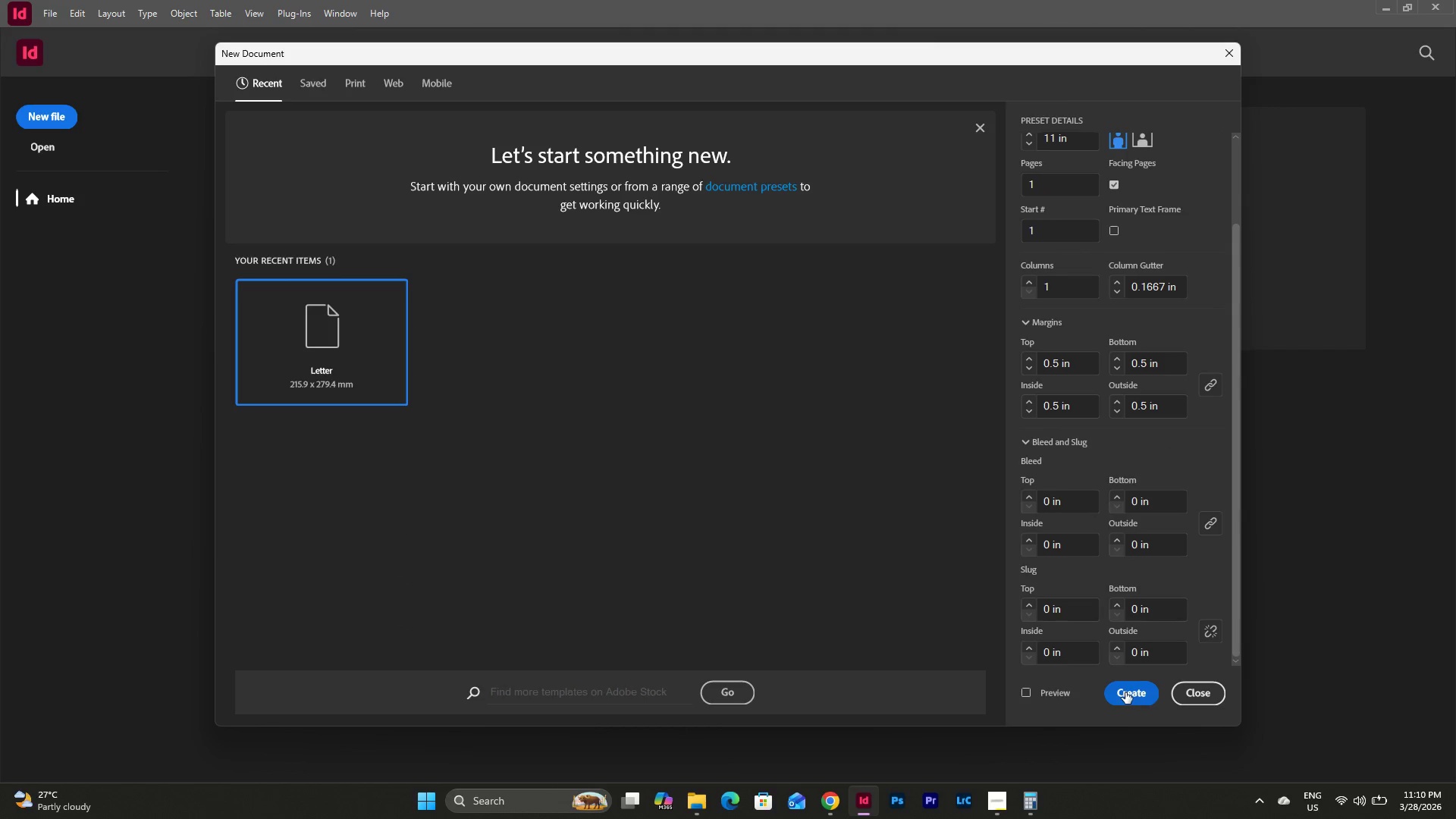 
left_click([1125, 692])
 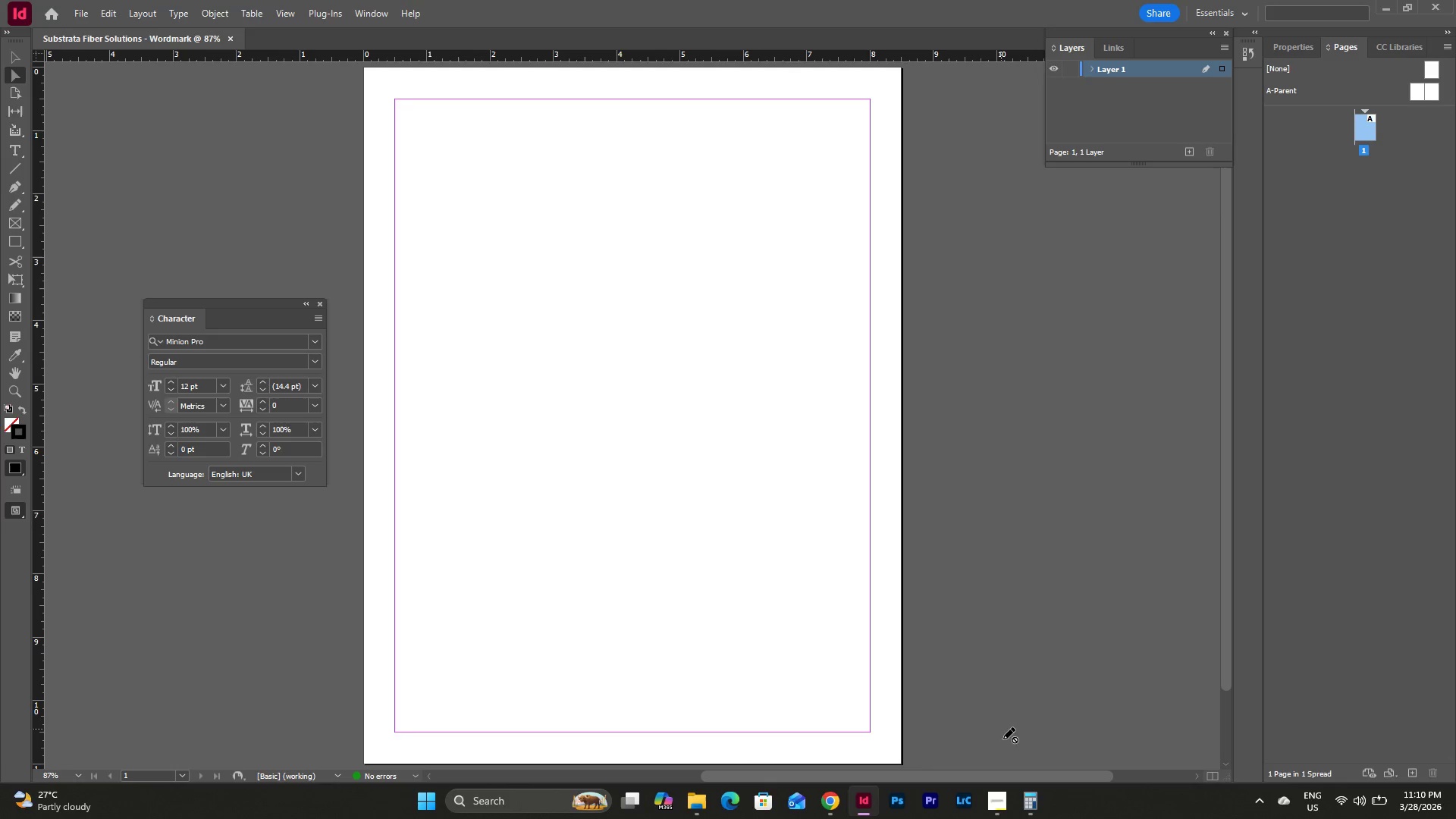 
left_click([994, 808])